 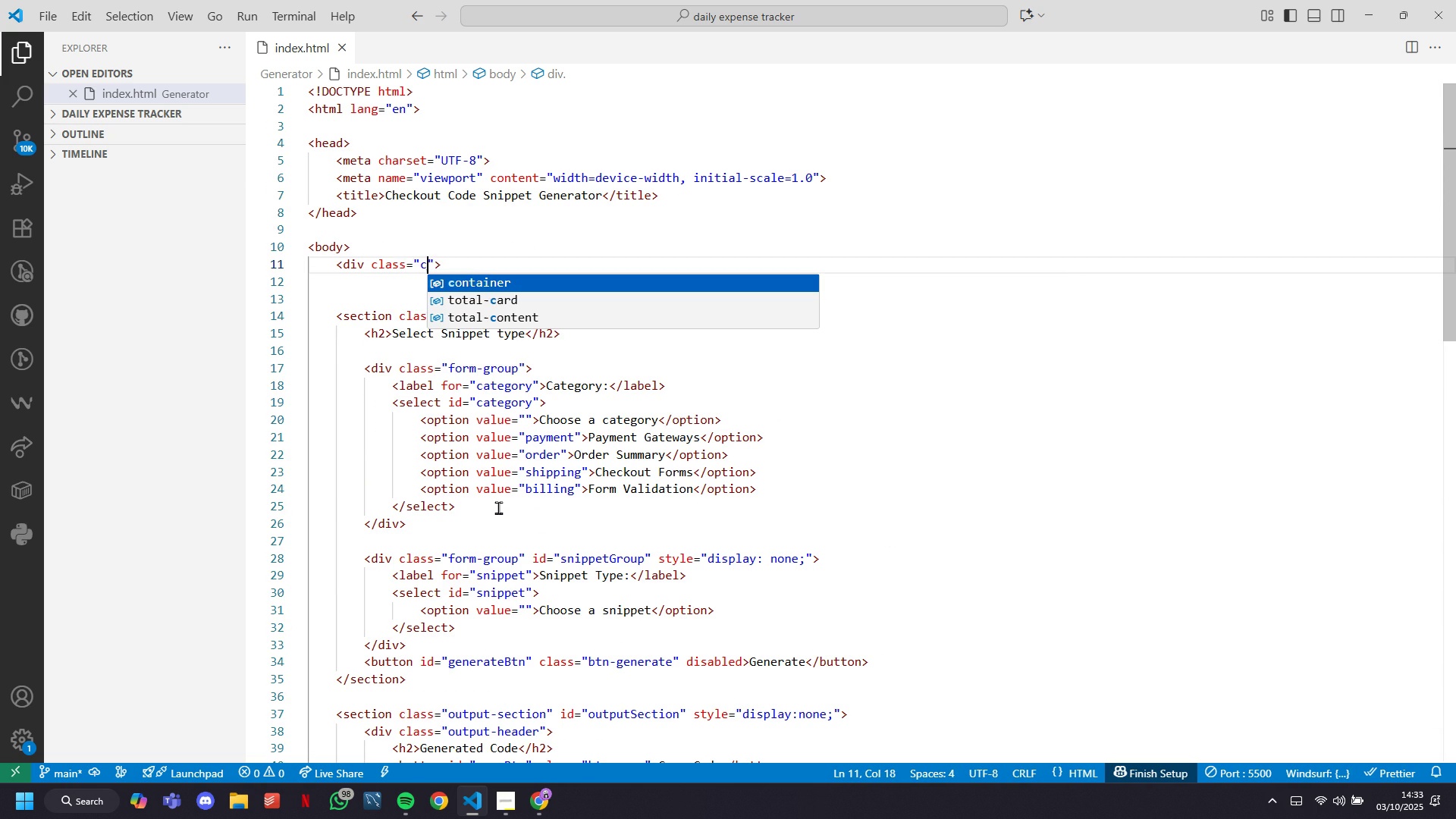 
key(C)
 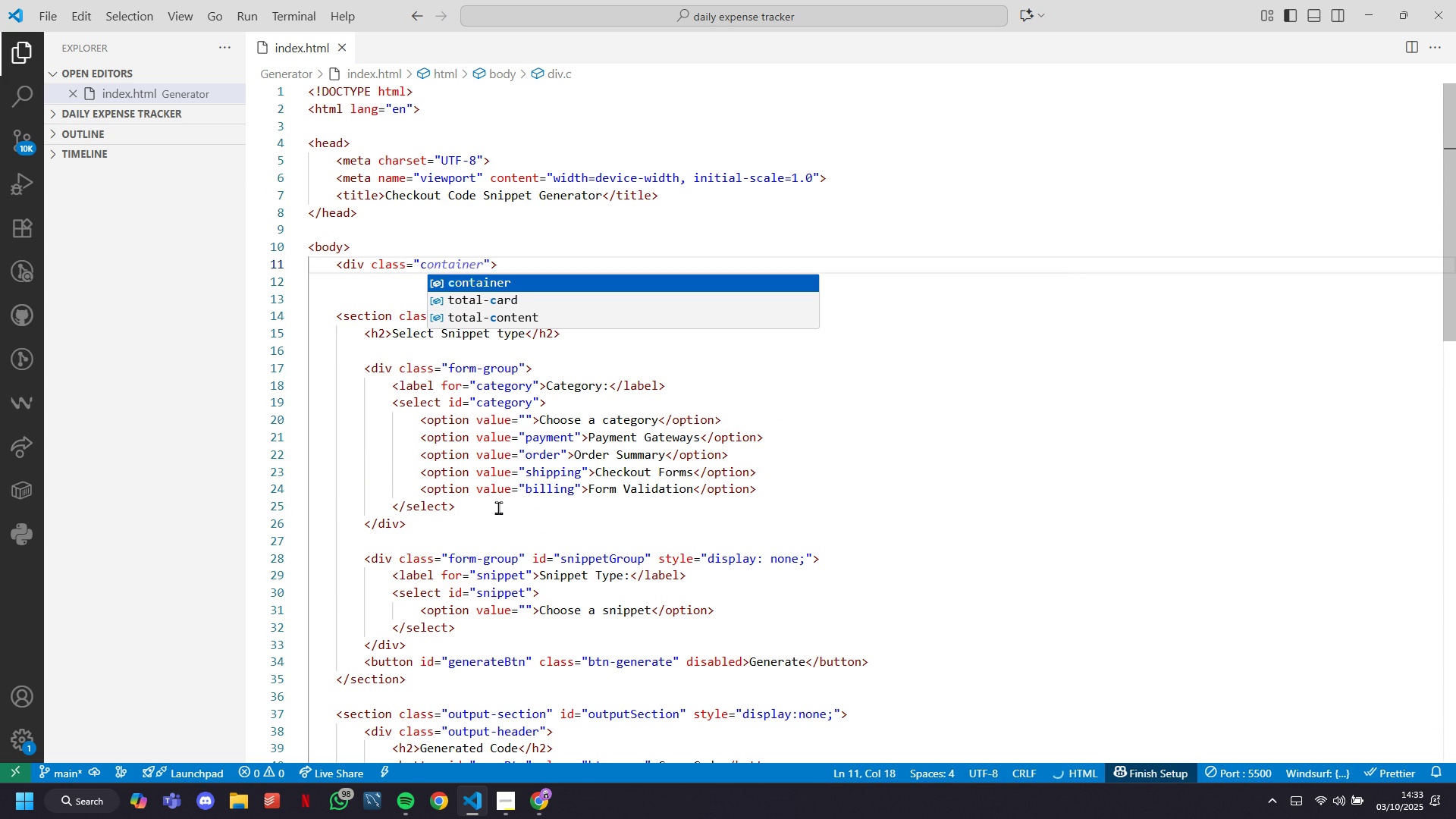 
key(Tab)
 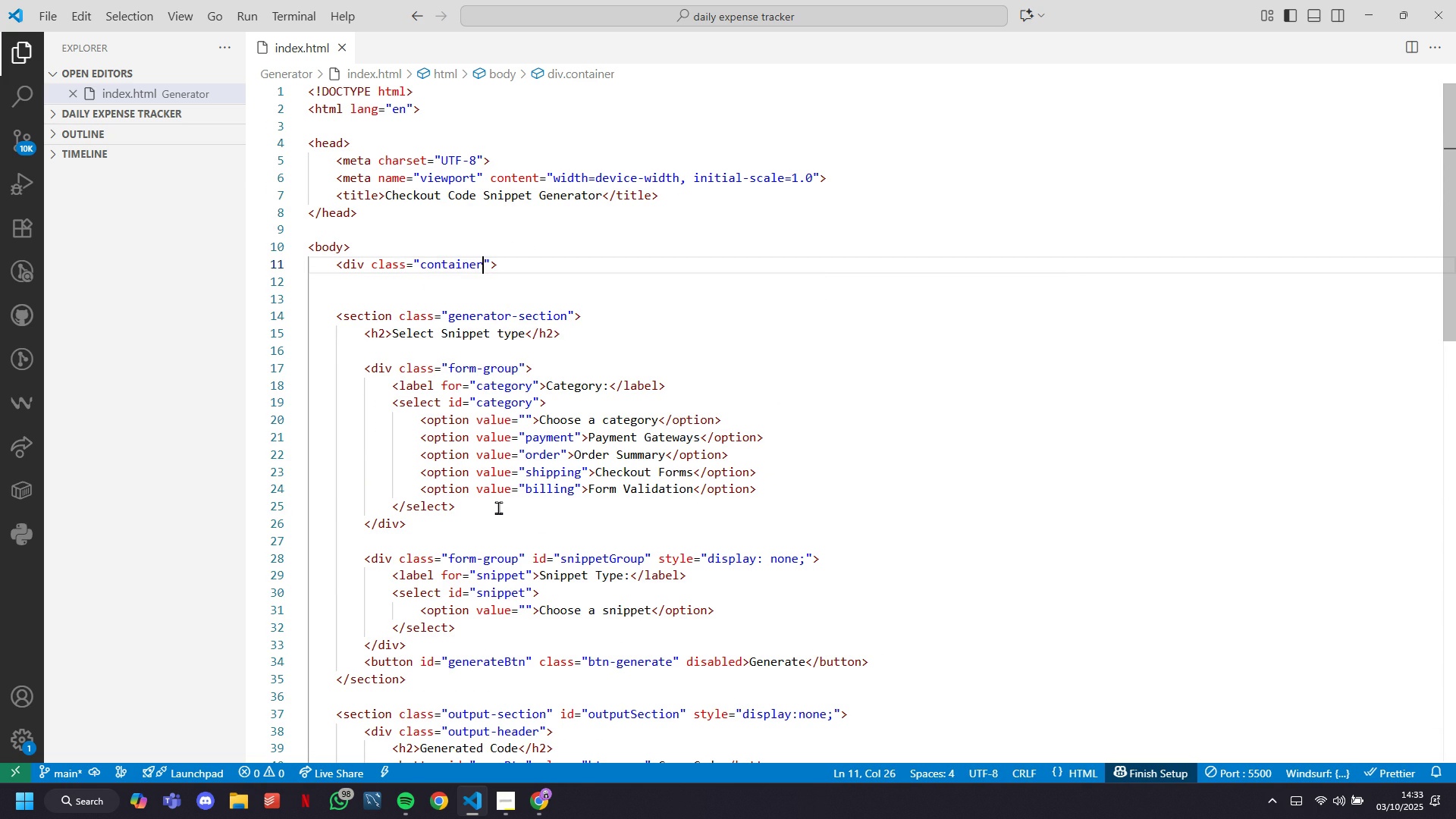 
key(ArrowRight)
 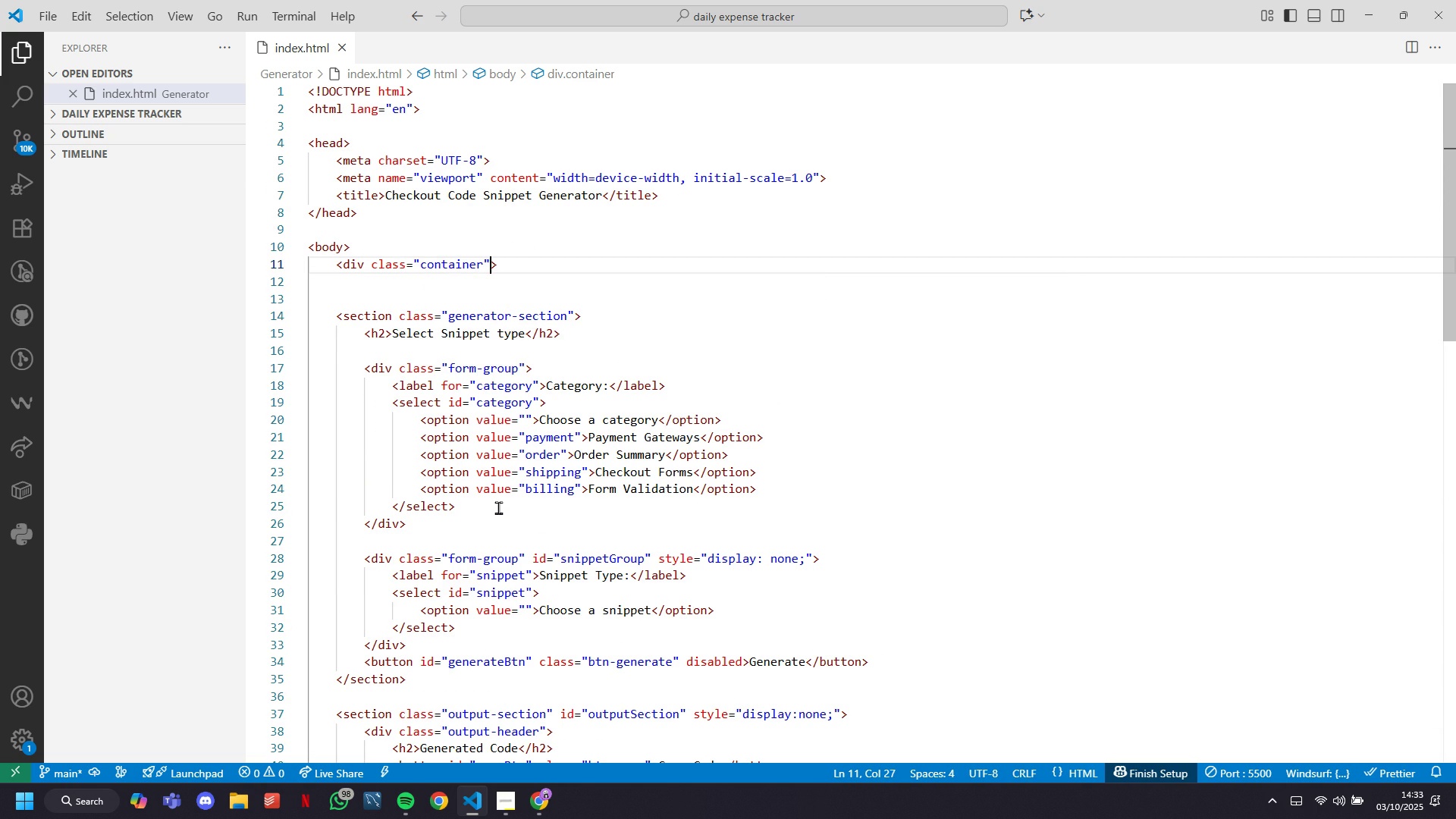 
key(ArrowRight)
 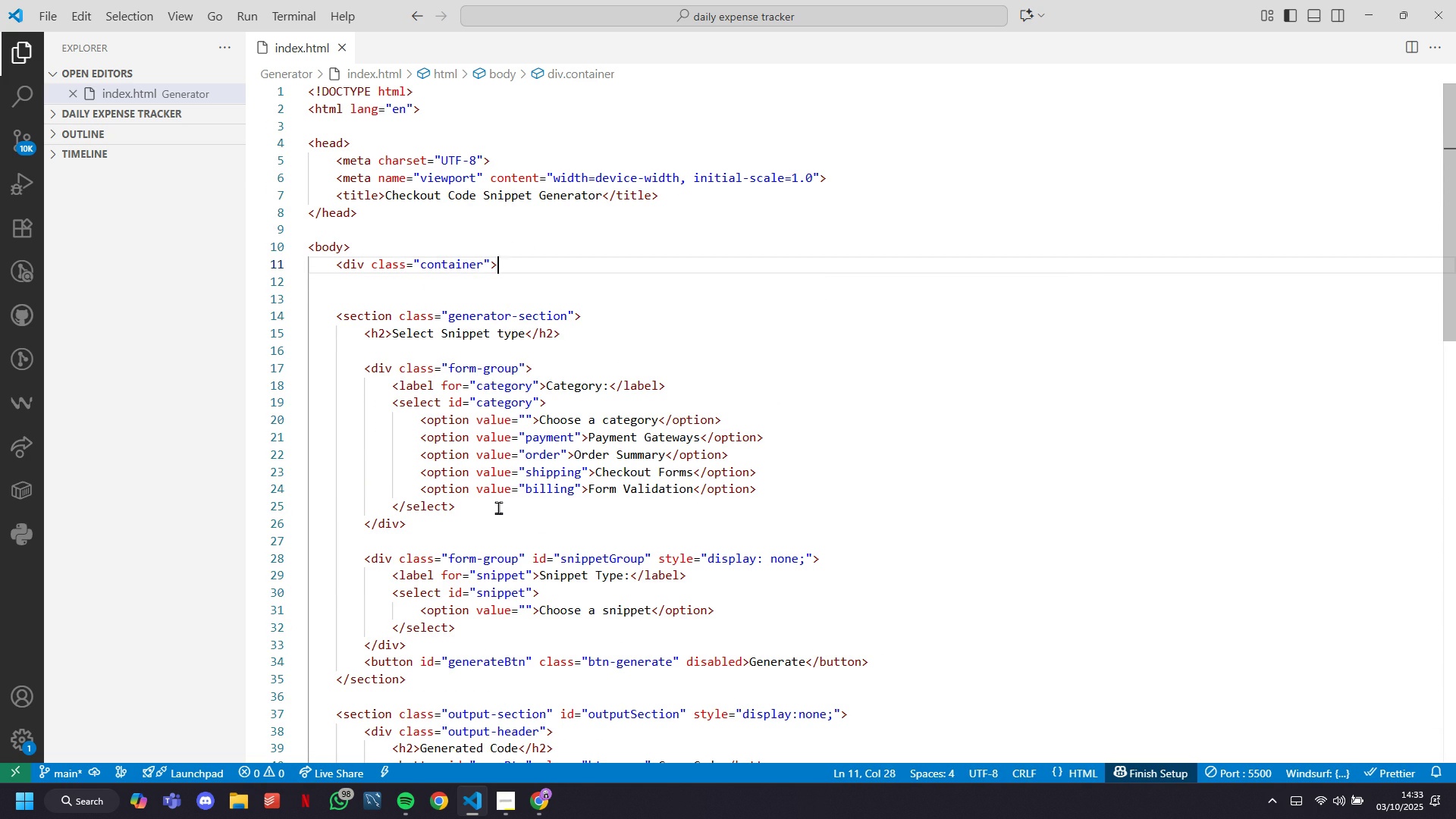 
key(Enter)
 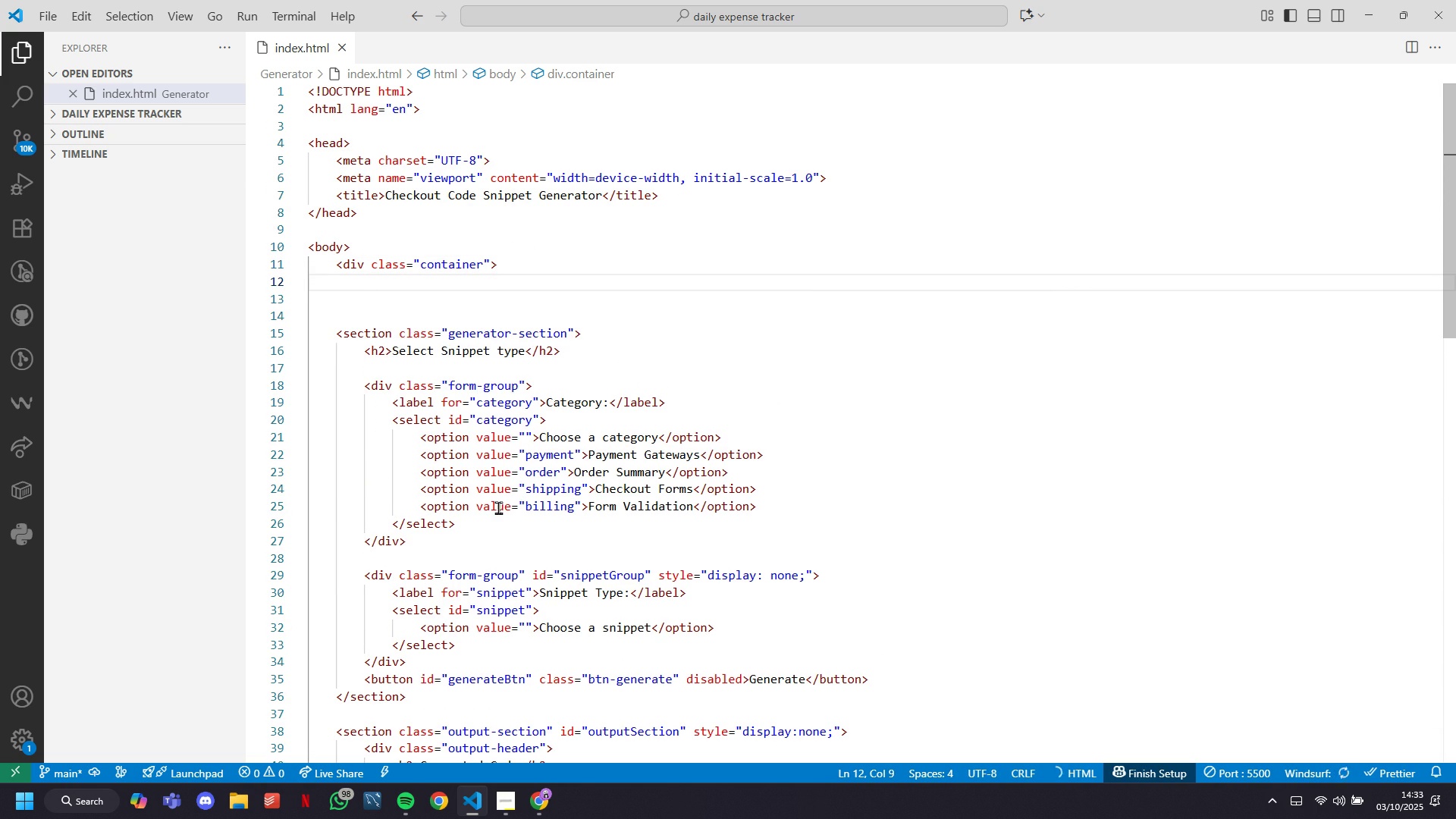 
type(header)
key(Tab)
type(Checkout Code Snippet Genrat)
key(Backspace)
key(Backspace)
key(Backspace)
type(eator)
 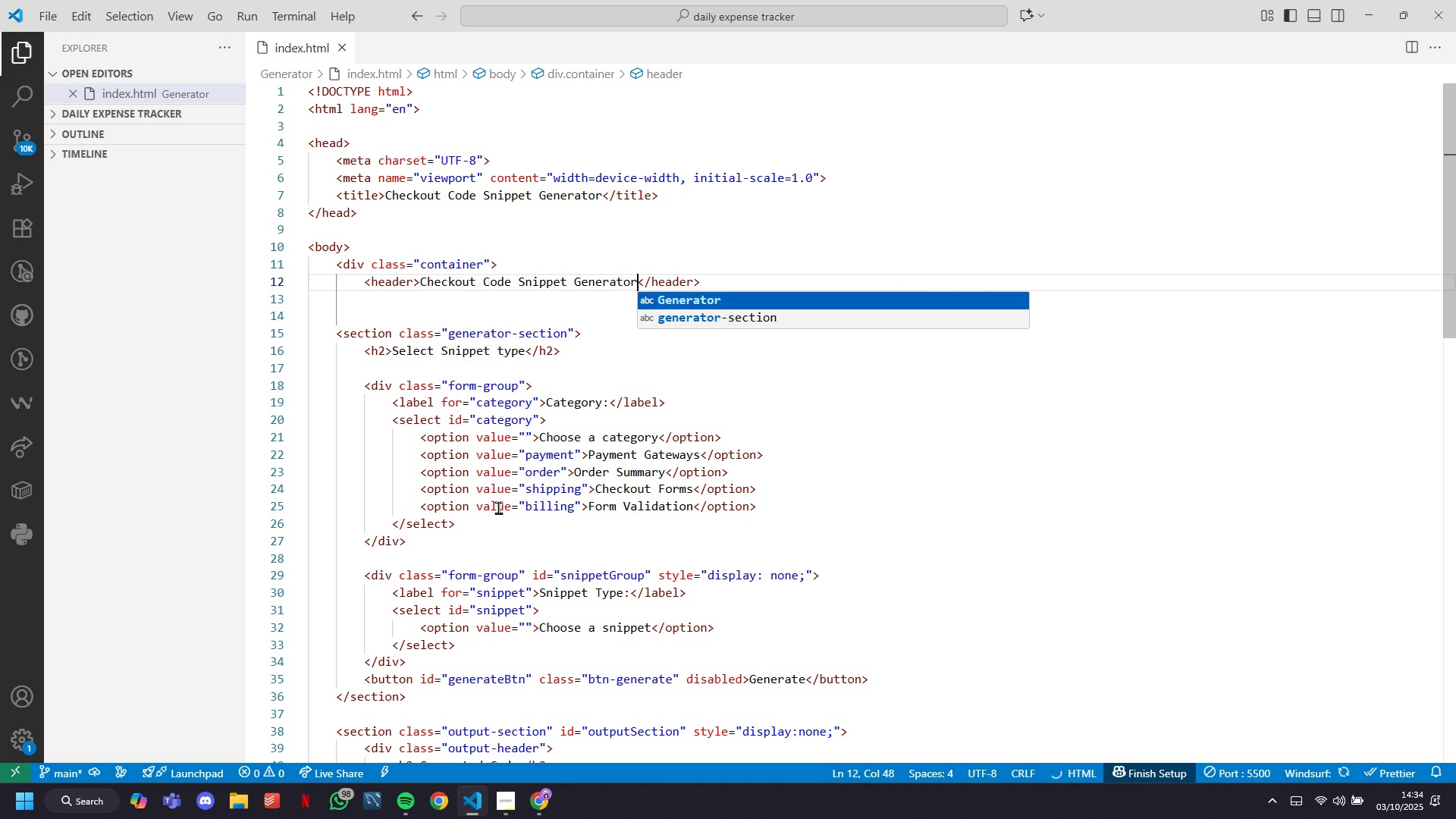 
key(ArrowRight)
 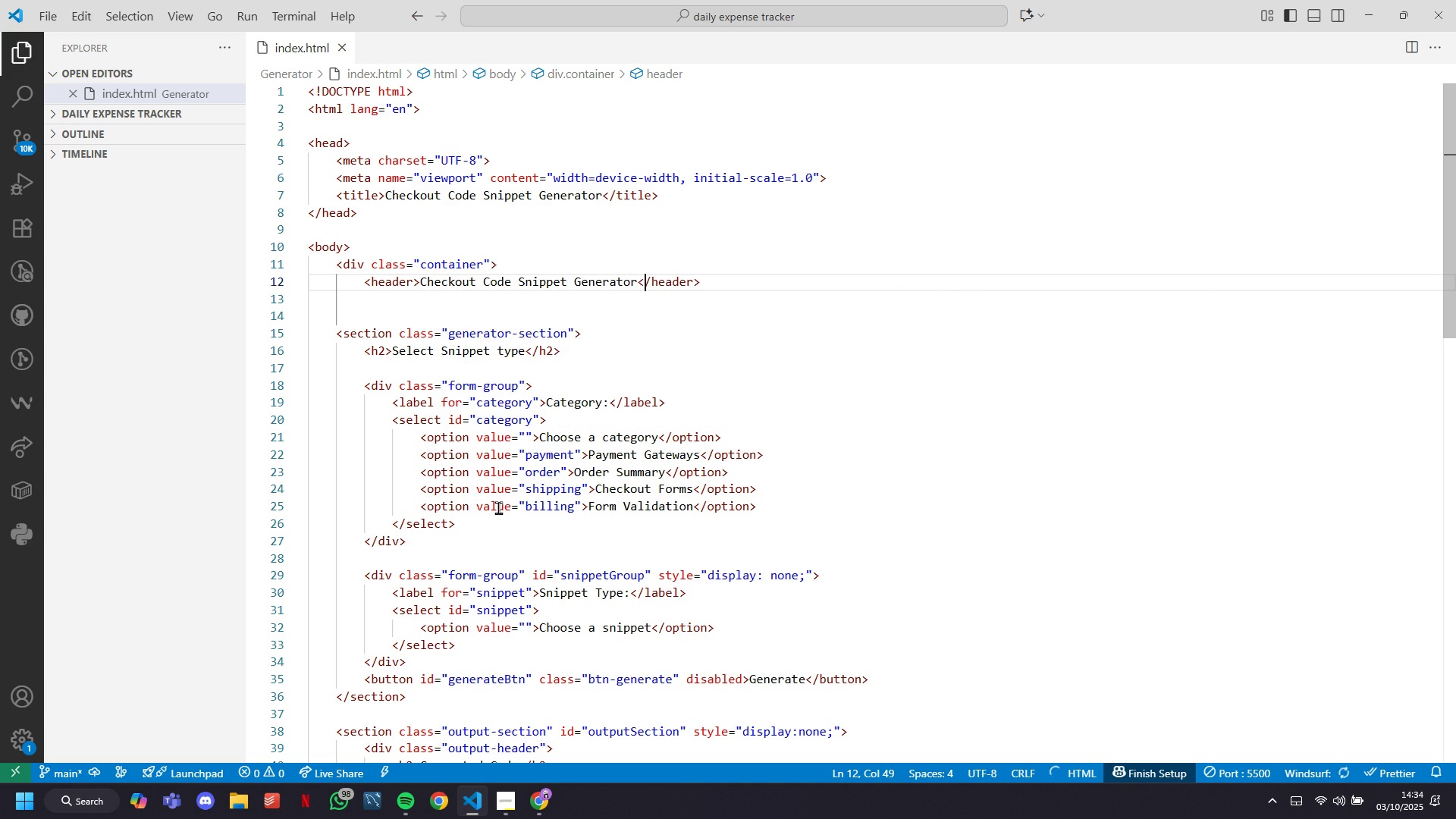 
key(ArrowRight)
 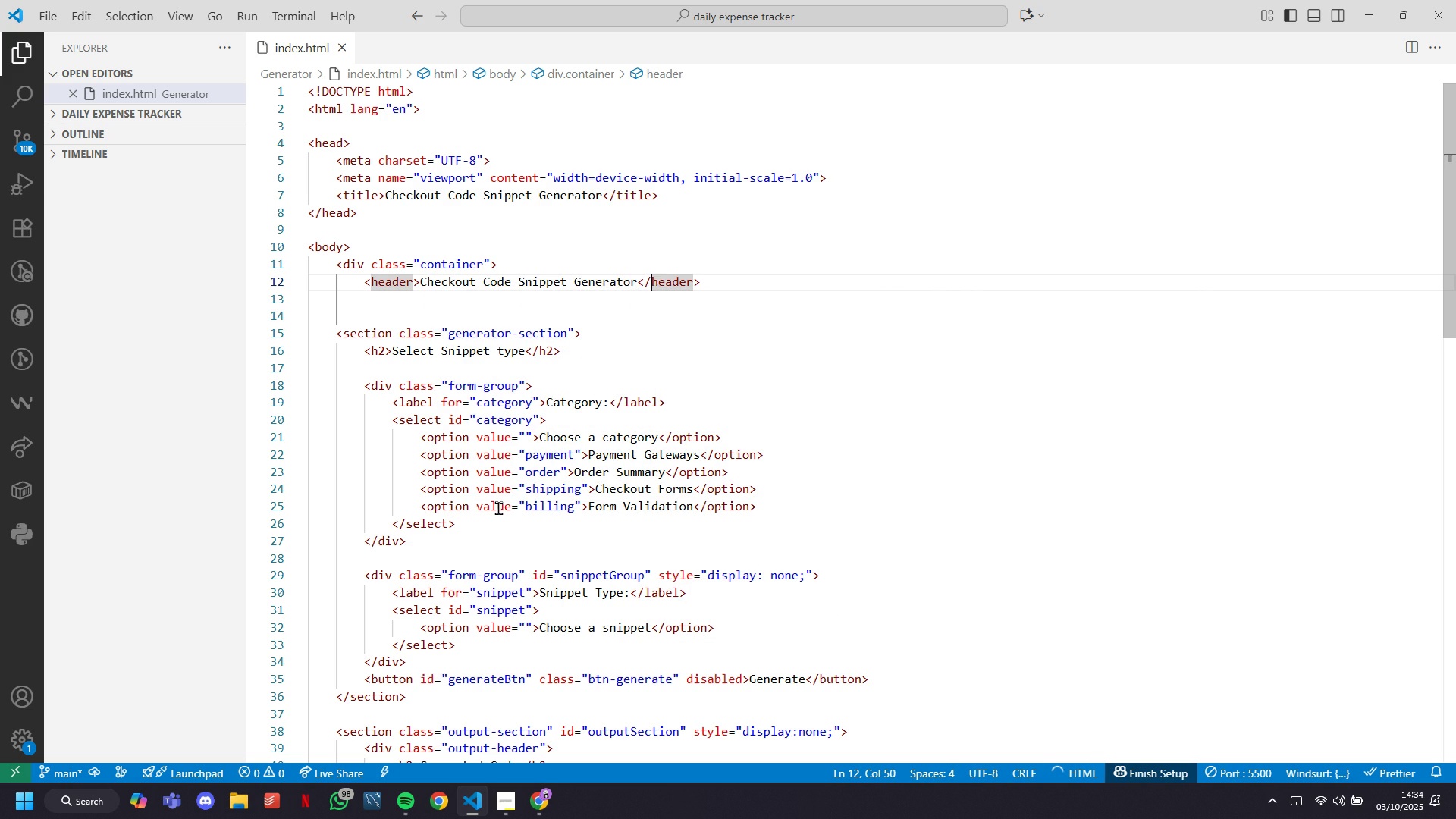 
key(ArrowRight)
 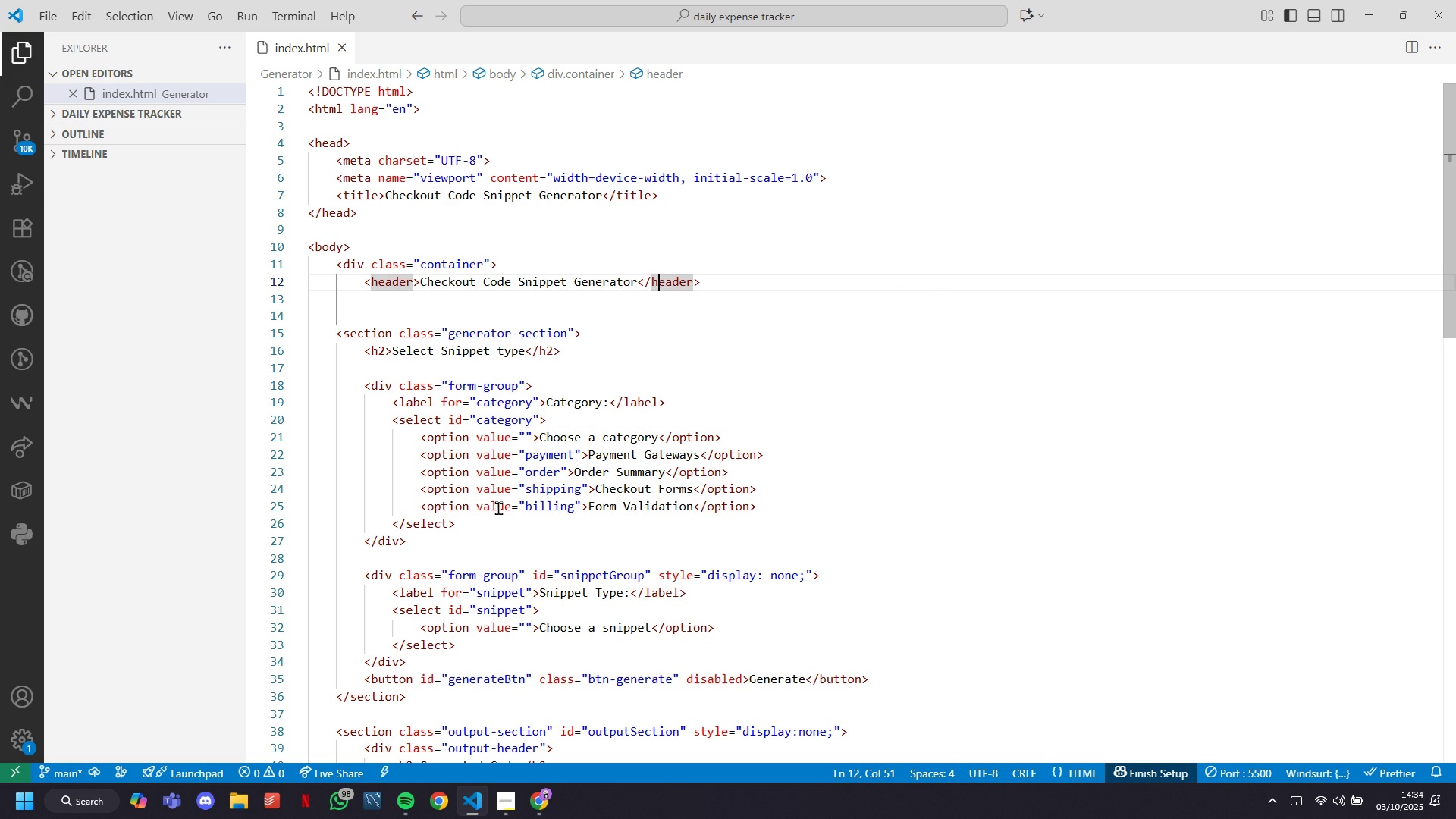 
wait(5.18)
 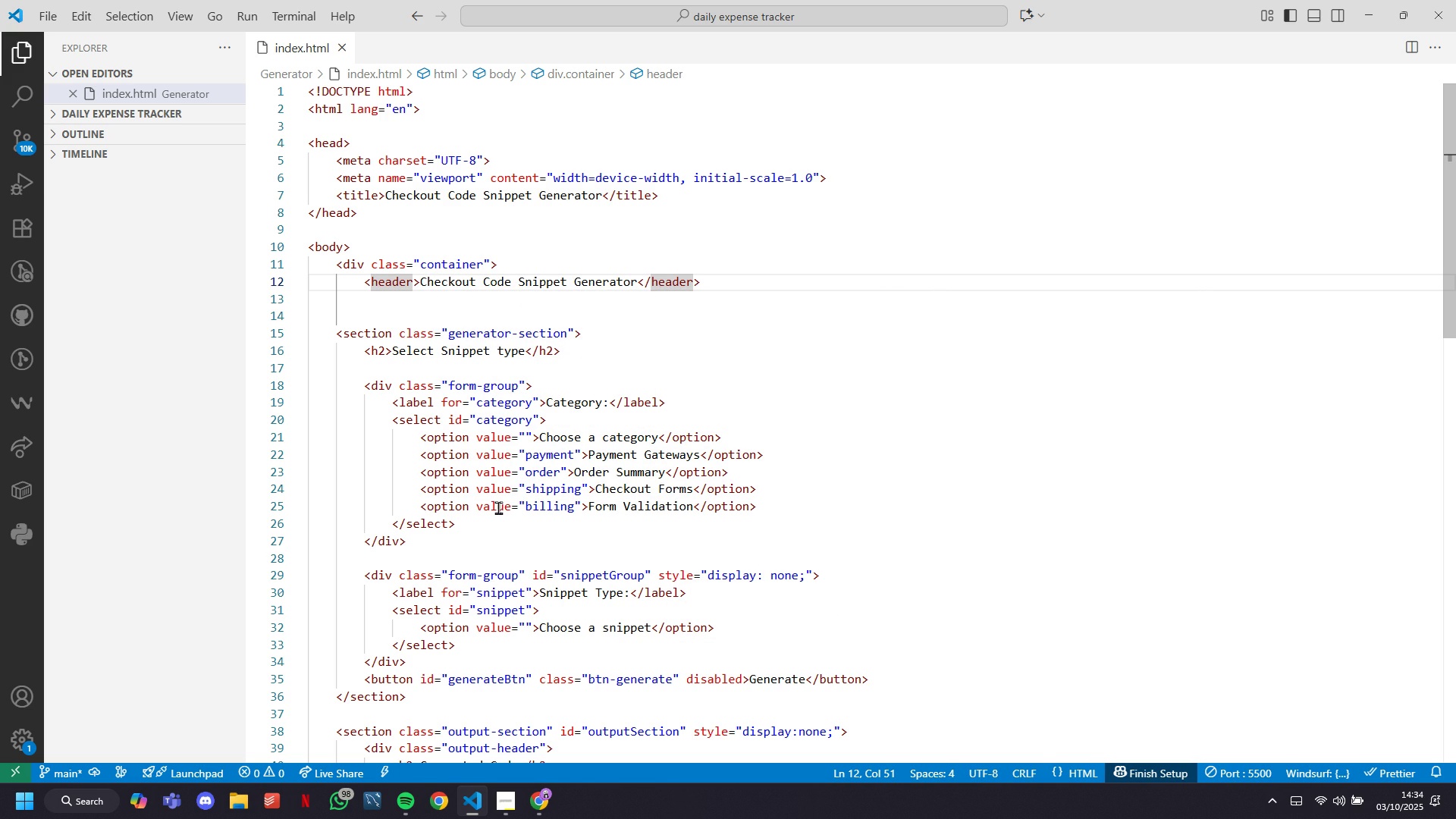 
key(ArrowLeft)
 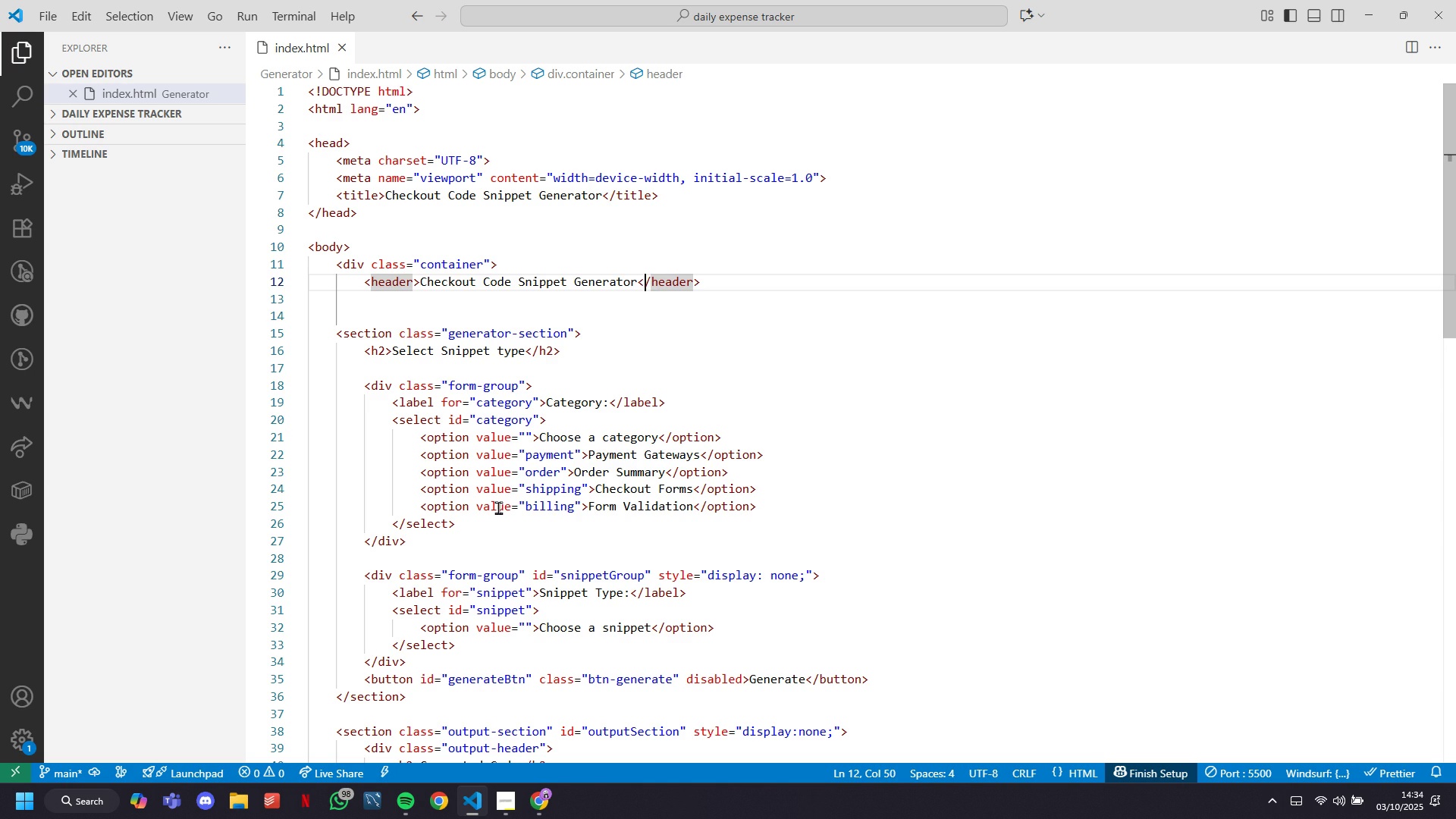 
key(ArrowLeft)
 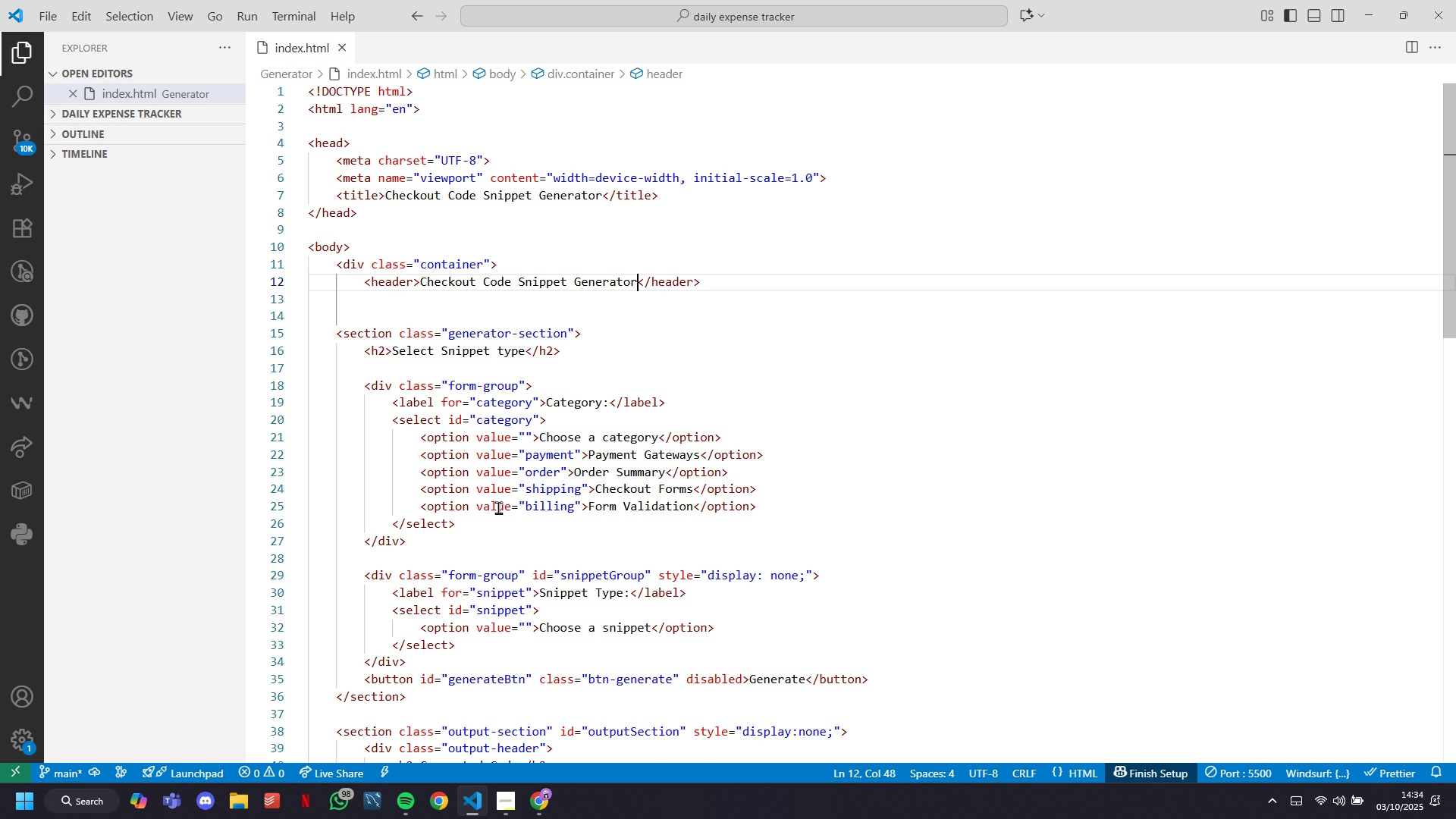 
key(ArrowLeft)